 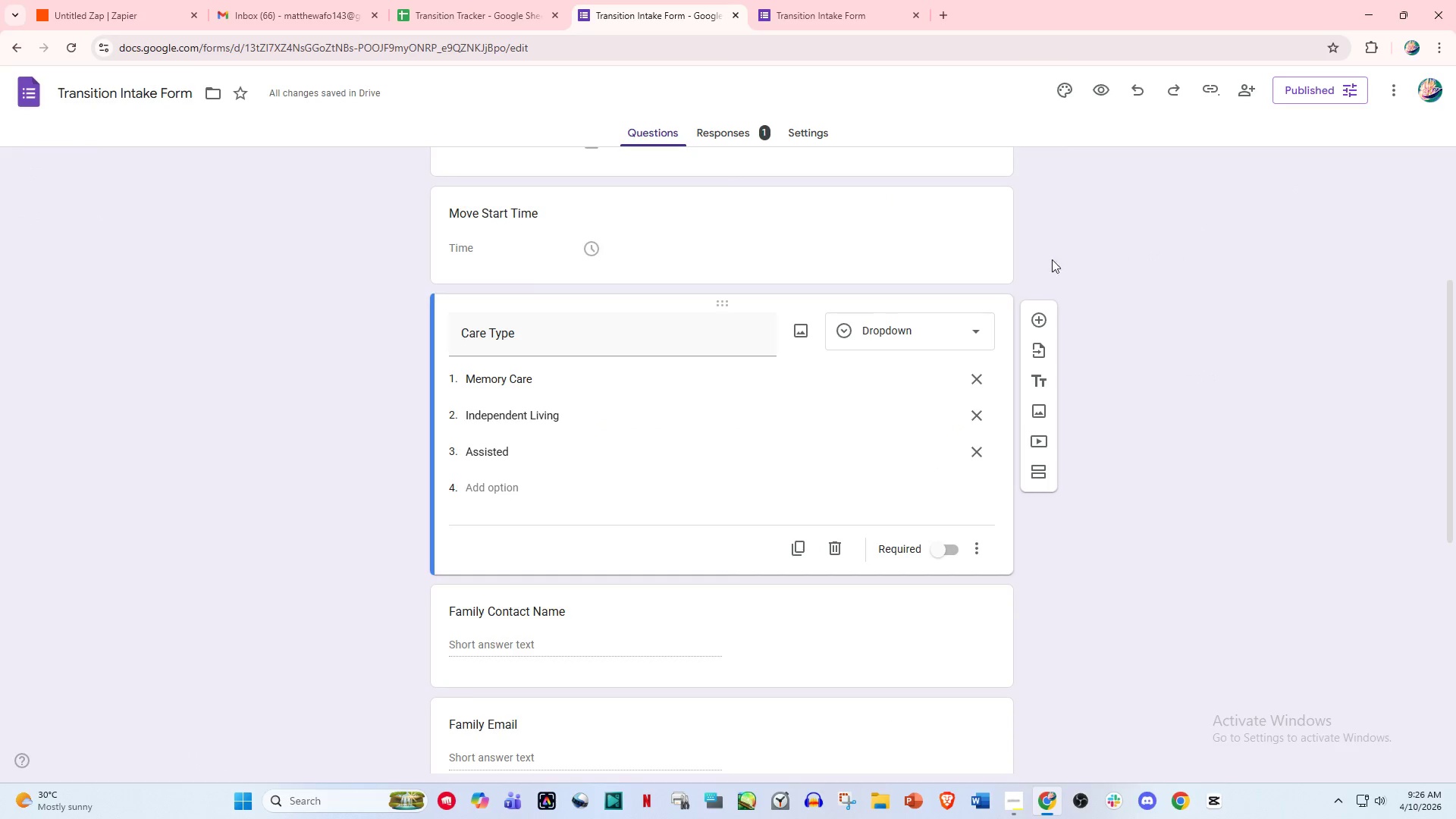 
left_click([453, 0])
 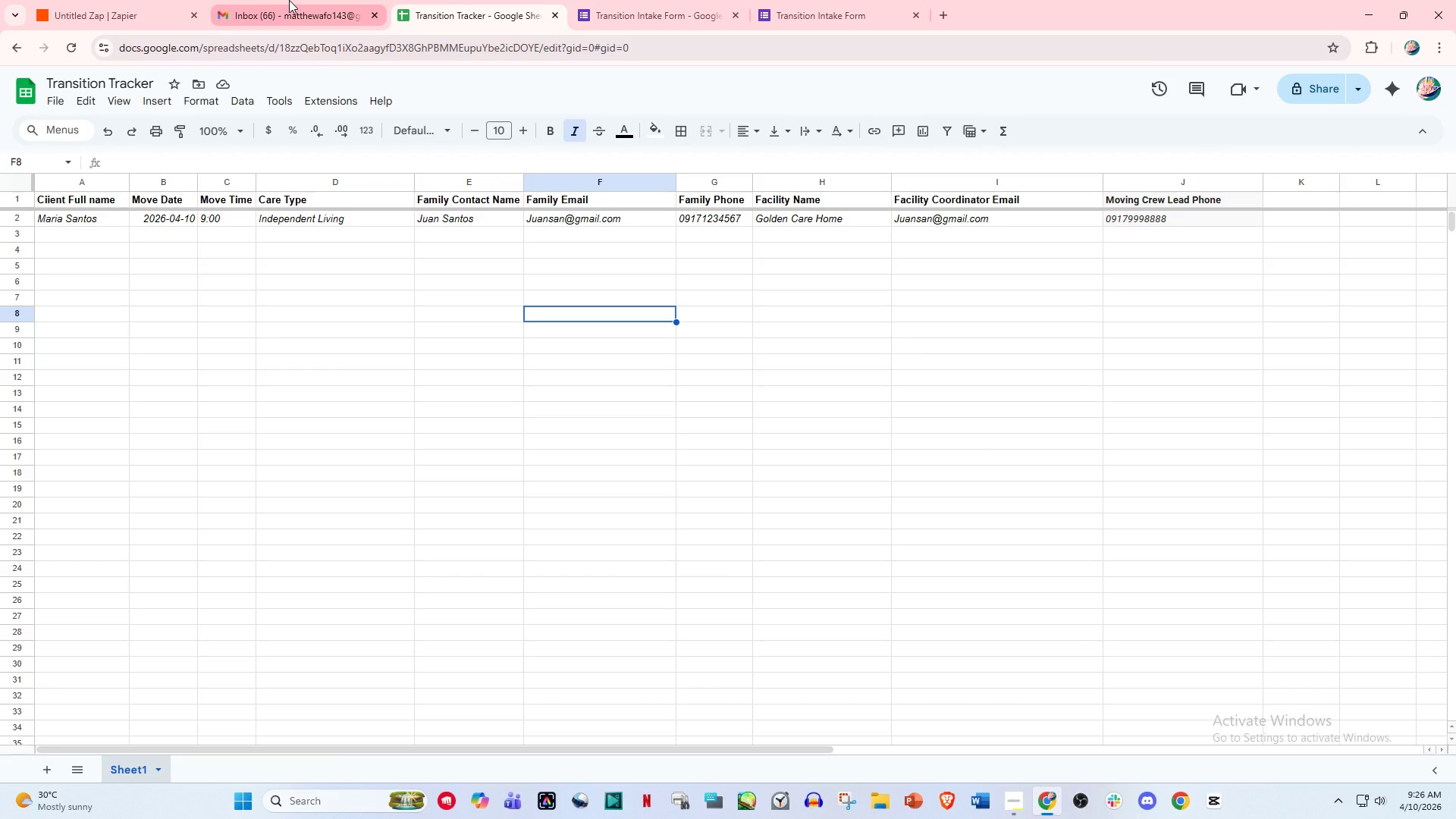 
left_click([289, 0])
 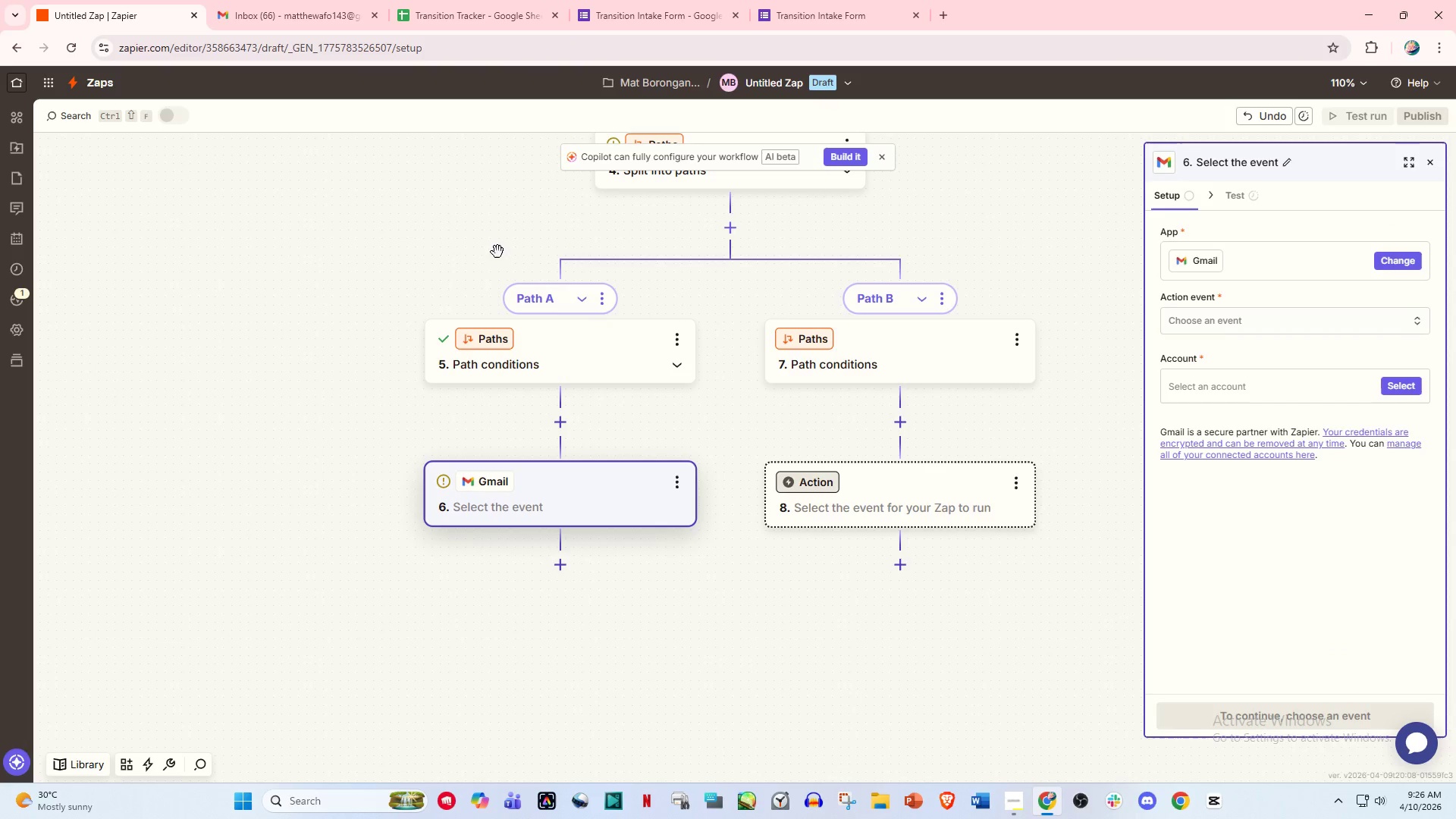 
left_click([629, 361])
 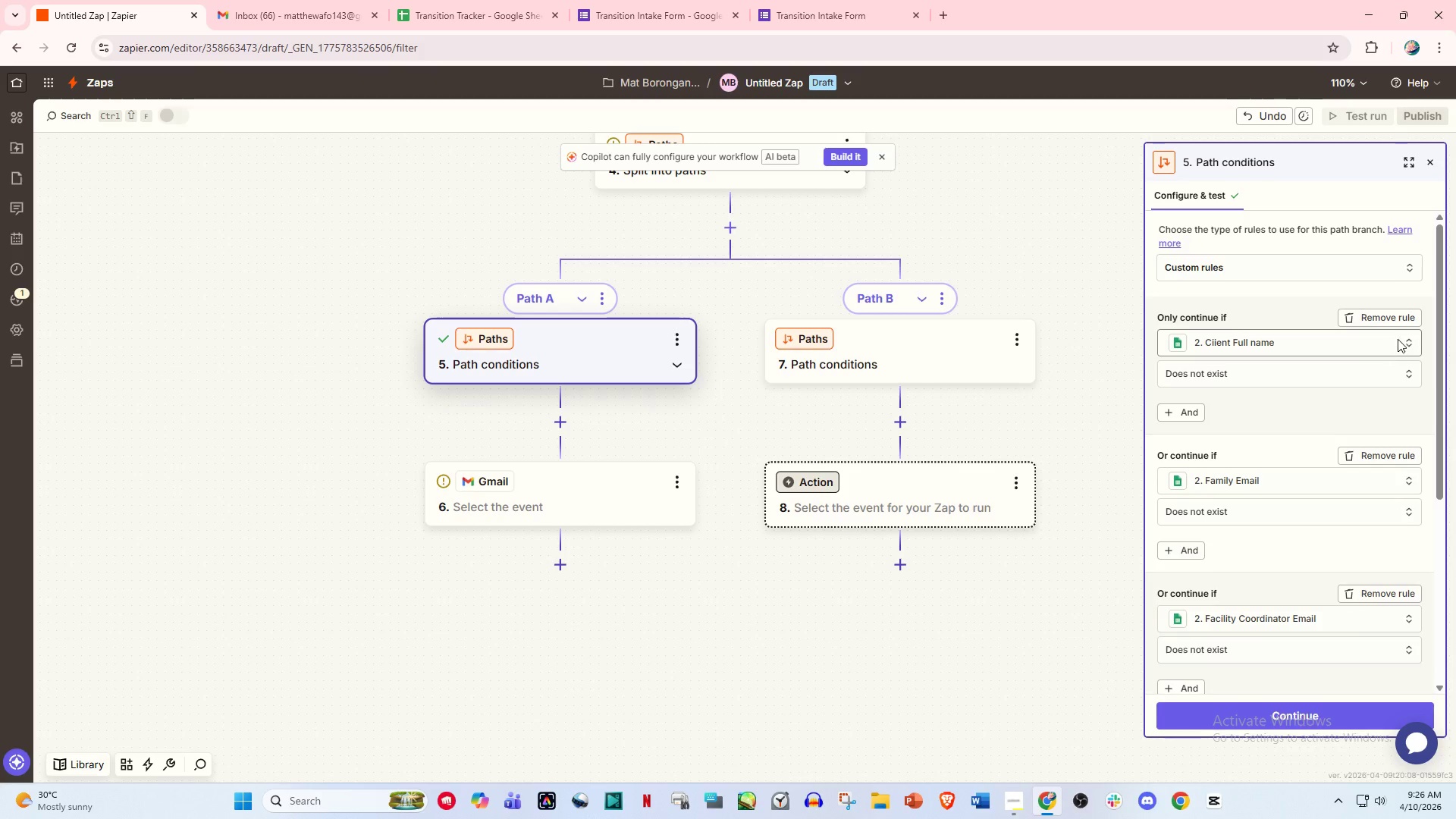 
left_click([1388, 316])
 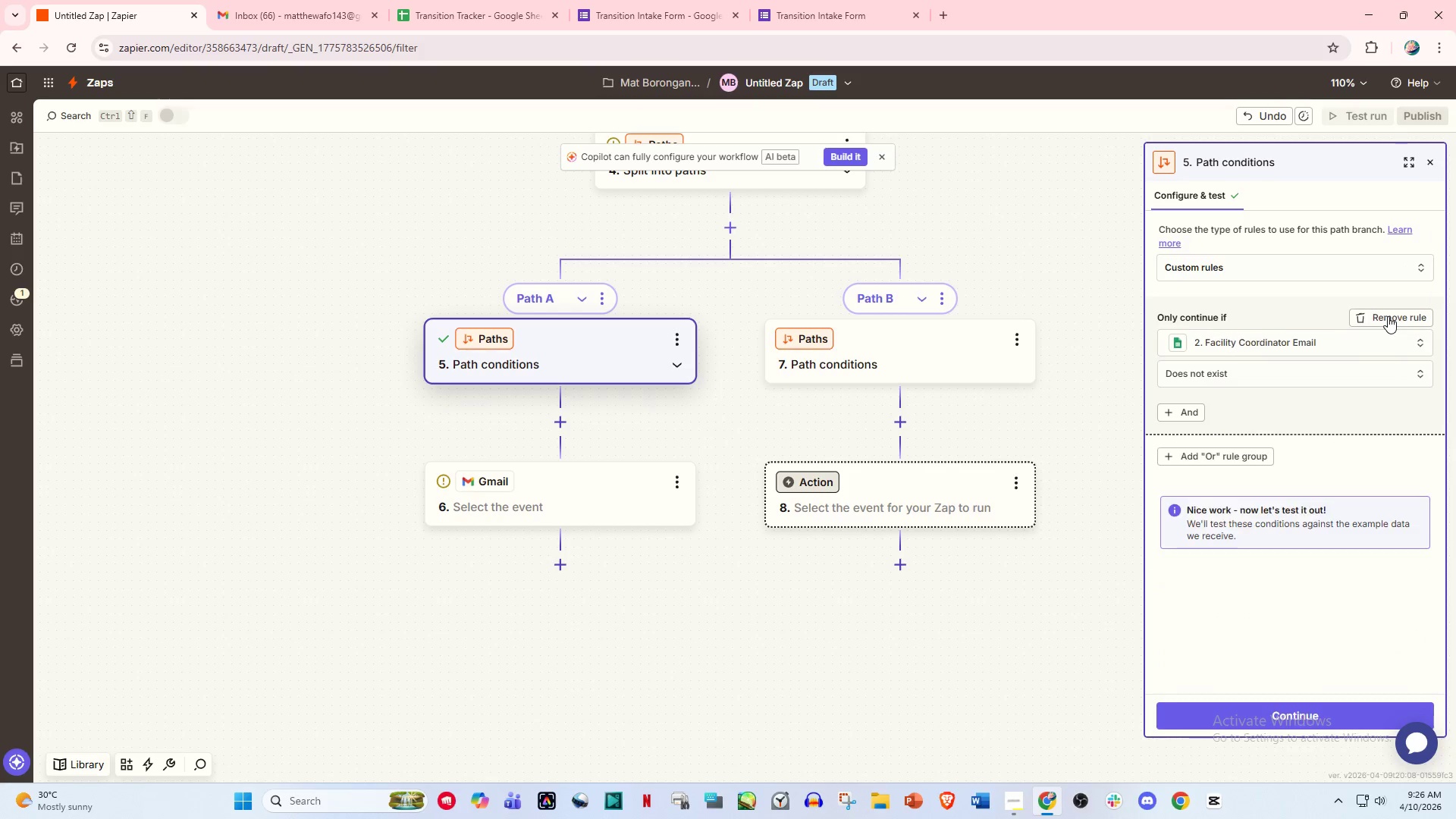 
double_click([1388, 316])
 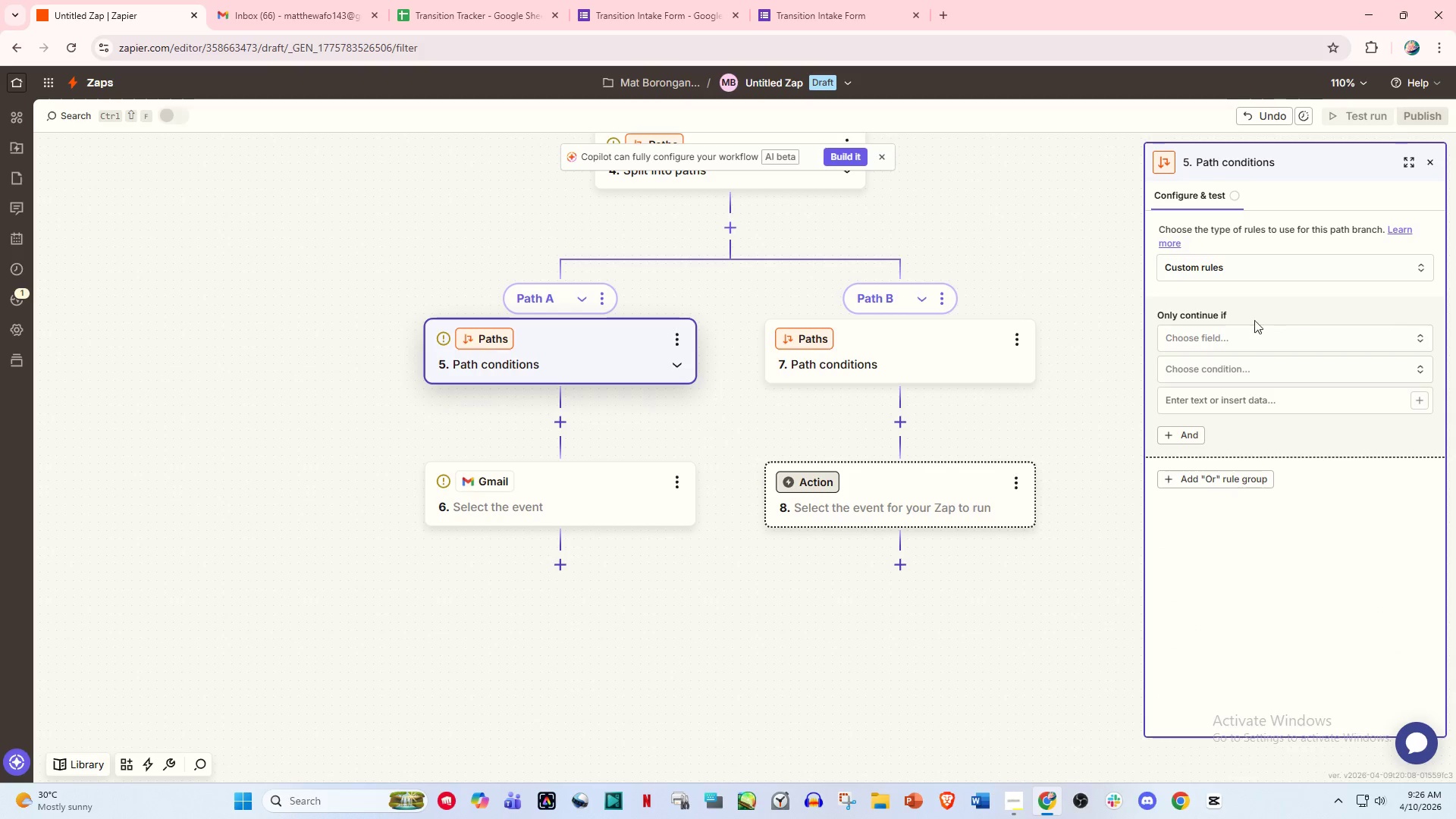 
left_click([1229, 340])
 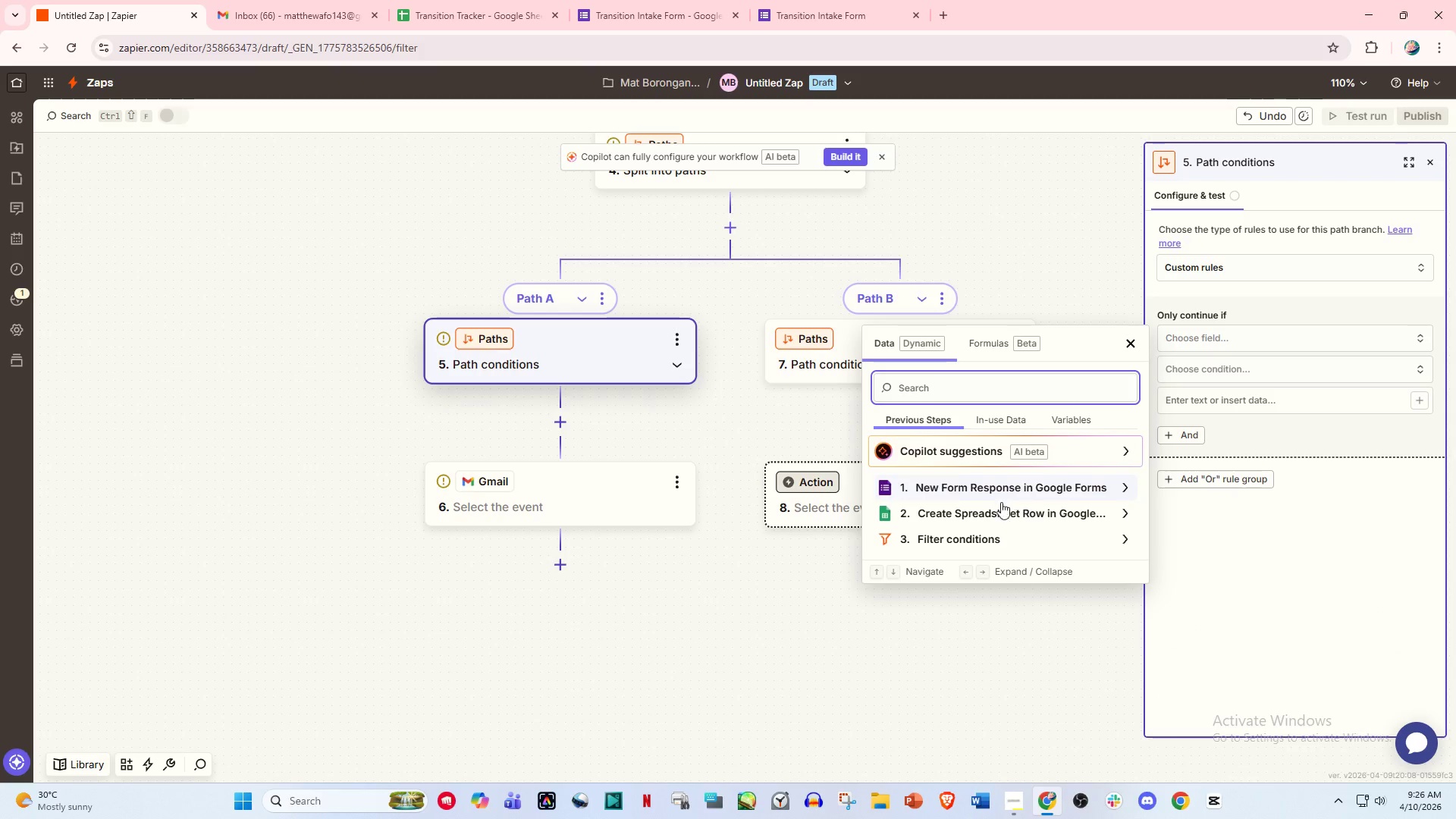 
left_click([995, 511])
 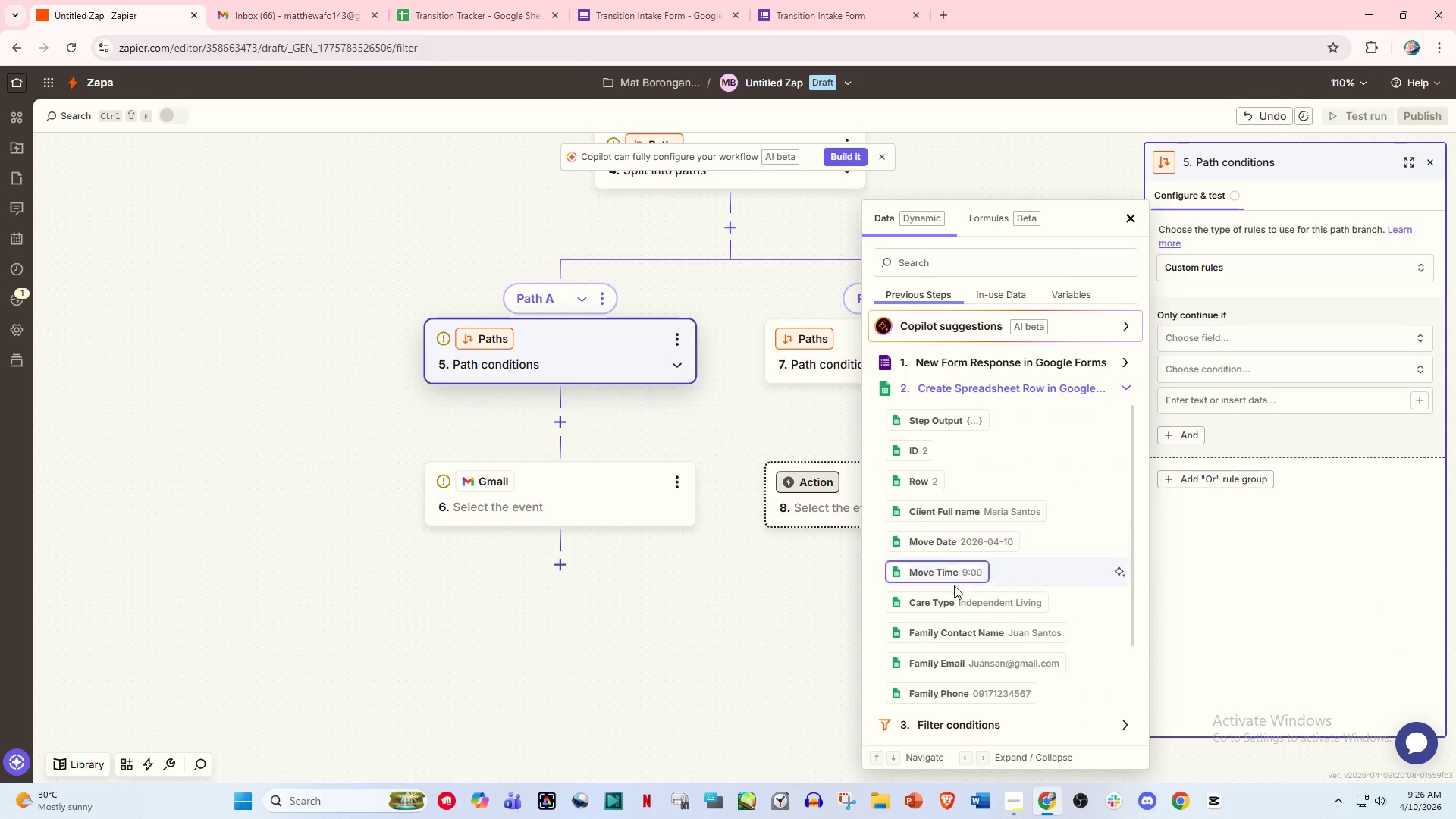 
scroll: coordinate [998, 651], scroll_direction: down, amount: 3.0
 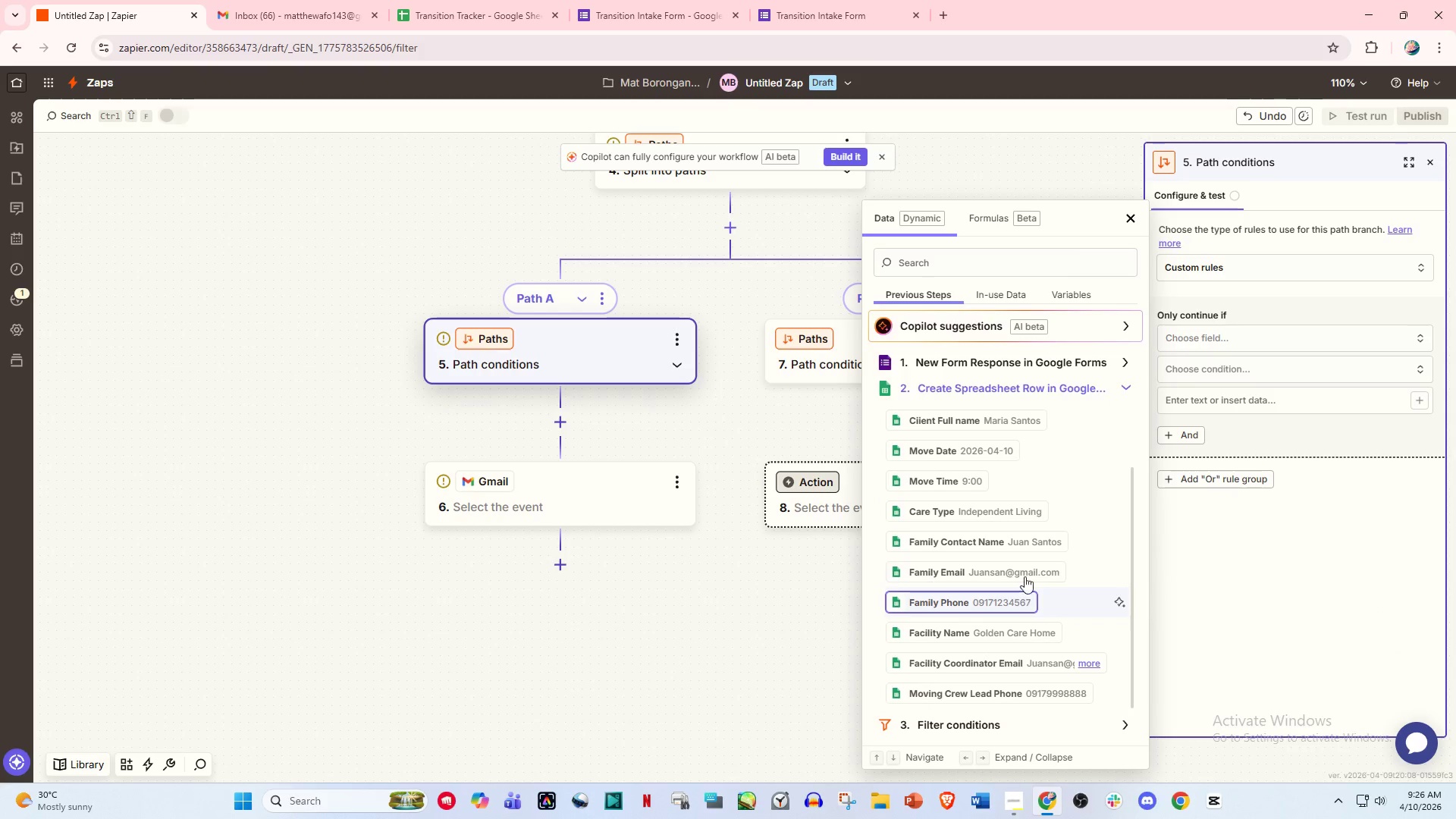 
left_click([983, 512])
 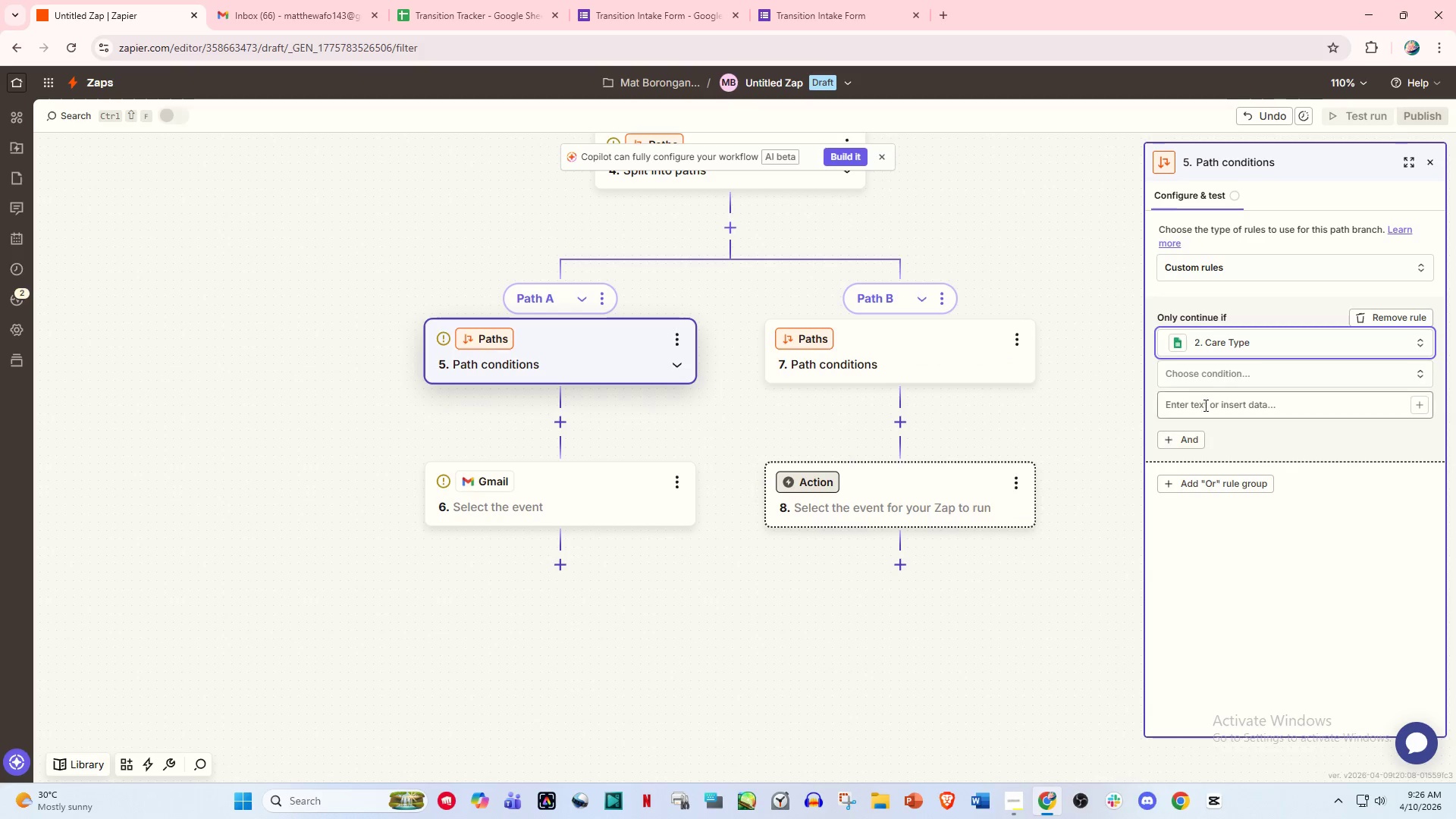 
left_click([1212, 374])
 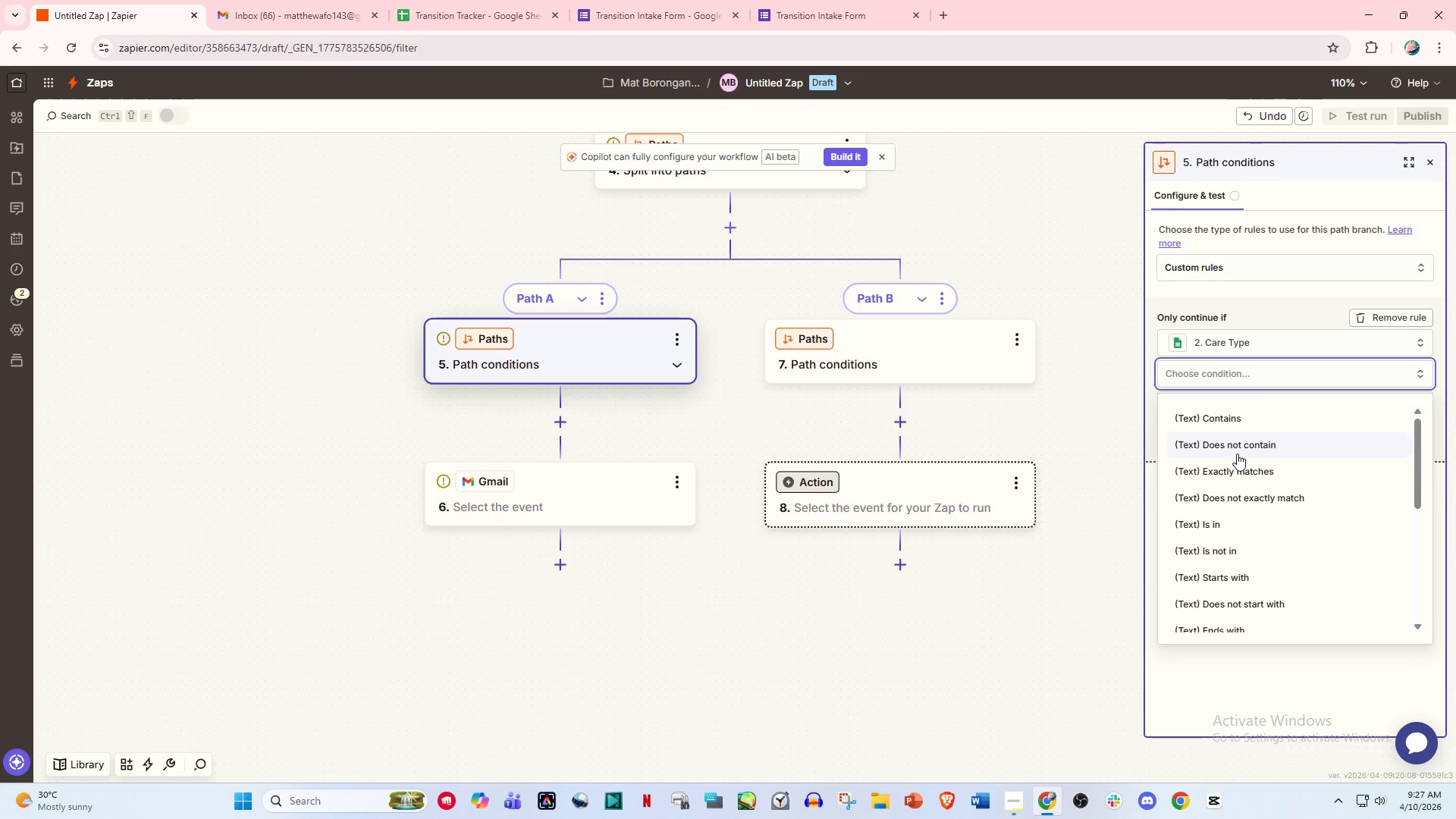 
left_click([1244, 475])
 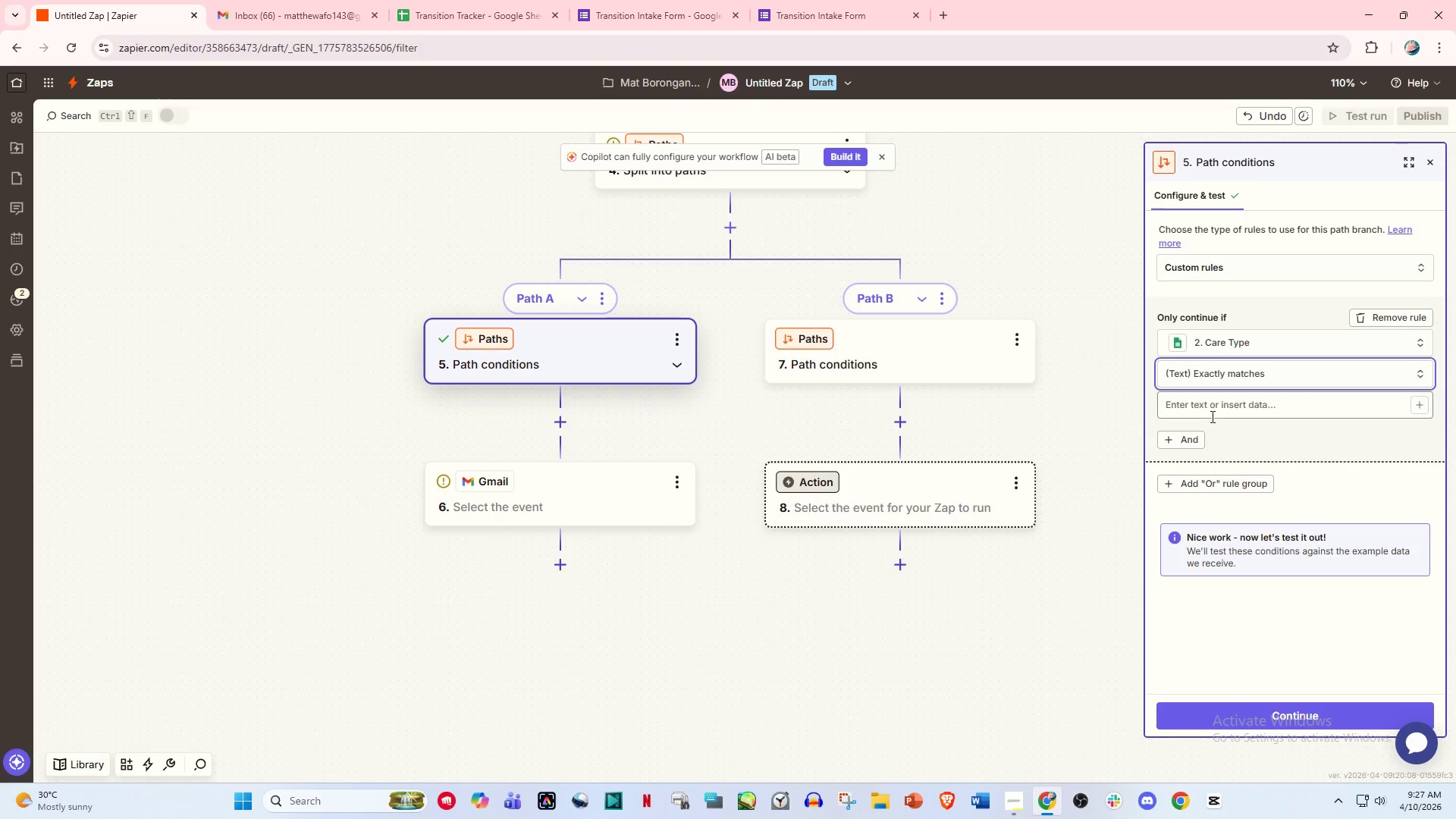 
left_click([1211, 407])
 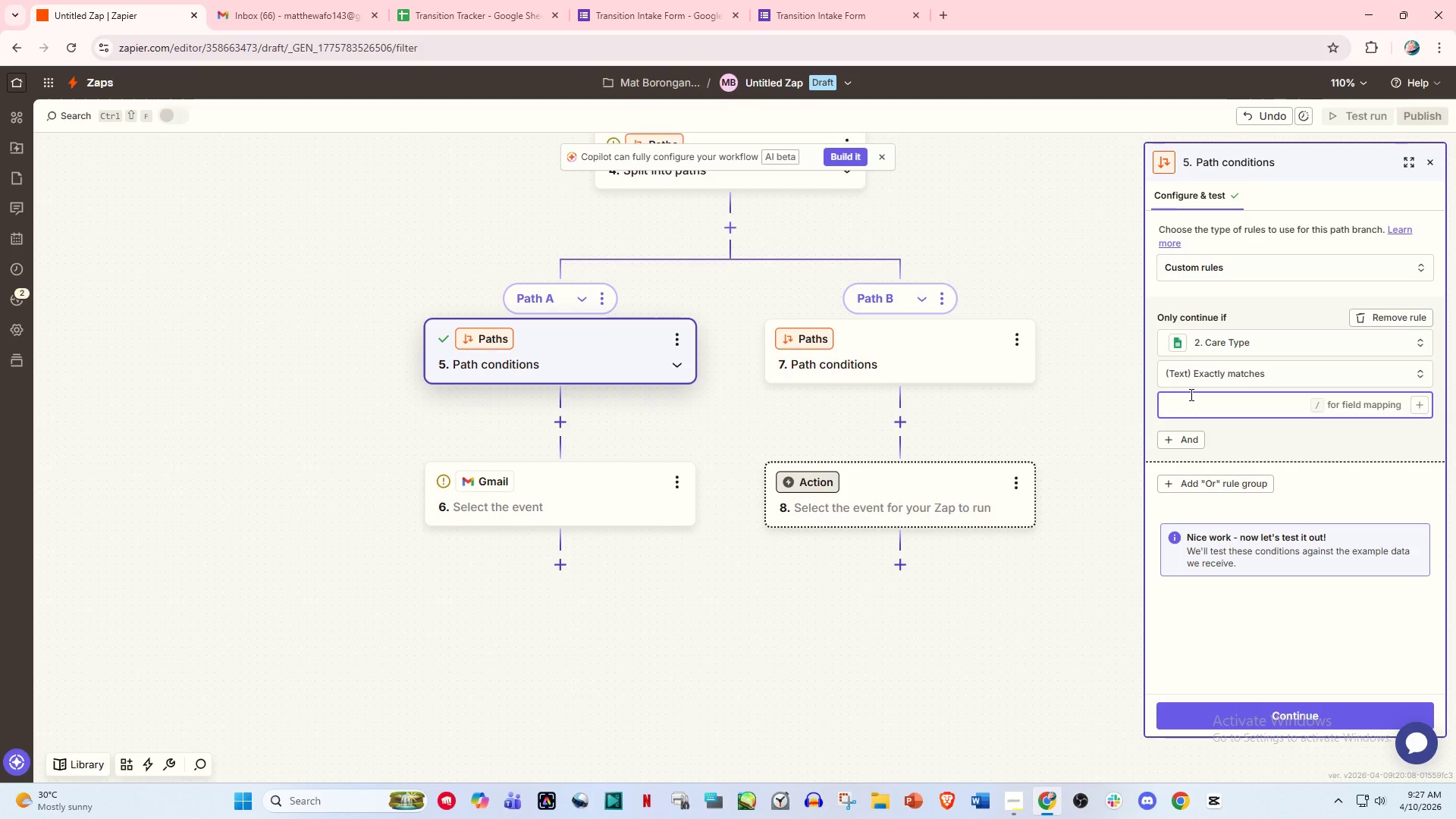 
type(Moen)
key(Backspace)
key(Backspace)
key(Backspace)
type(emory Care)
 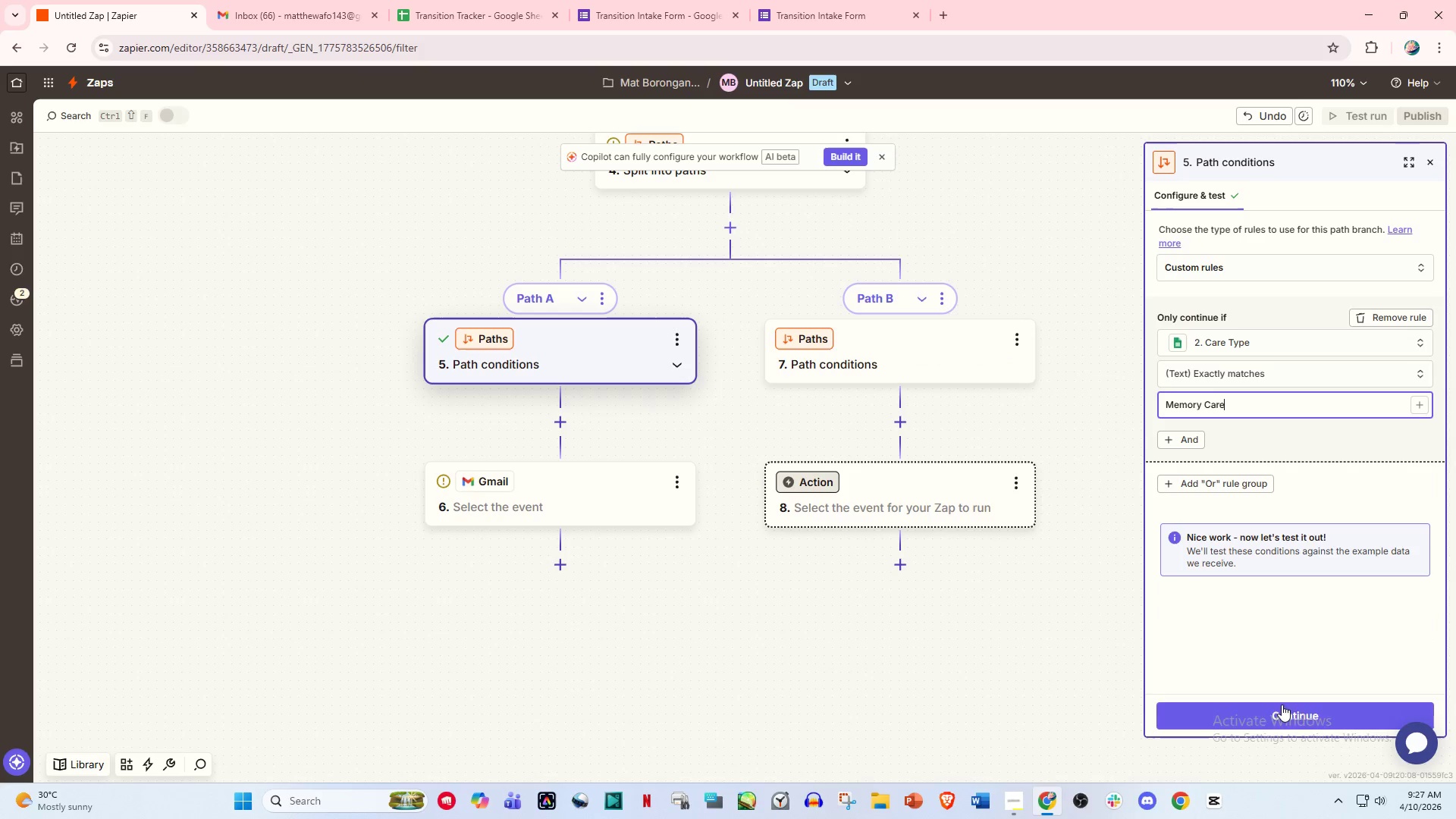 
left_click([1282, 718])
 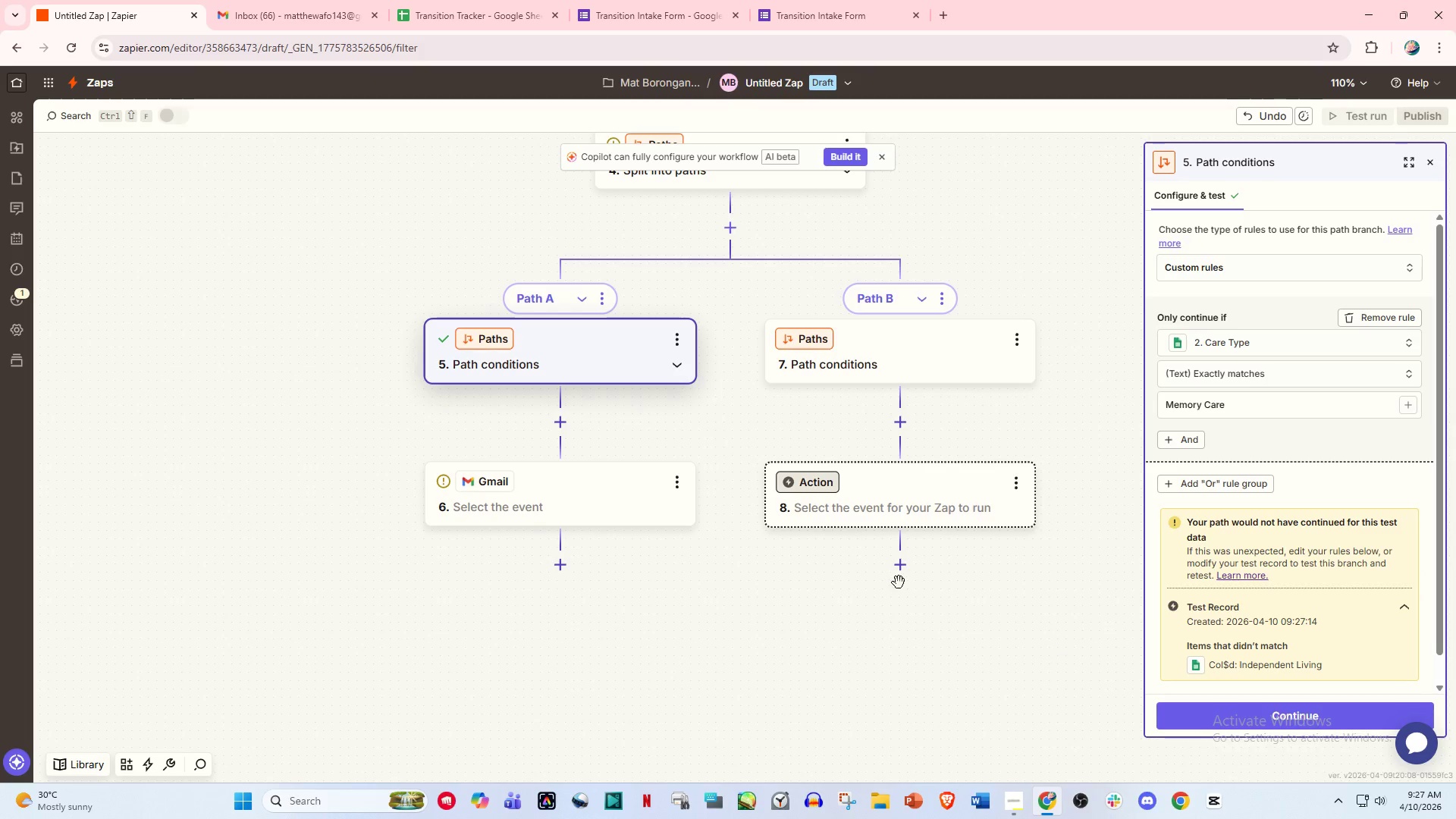 
left_click([1294, 718])
 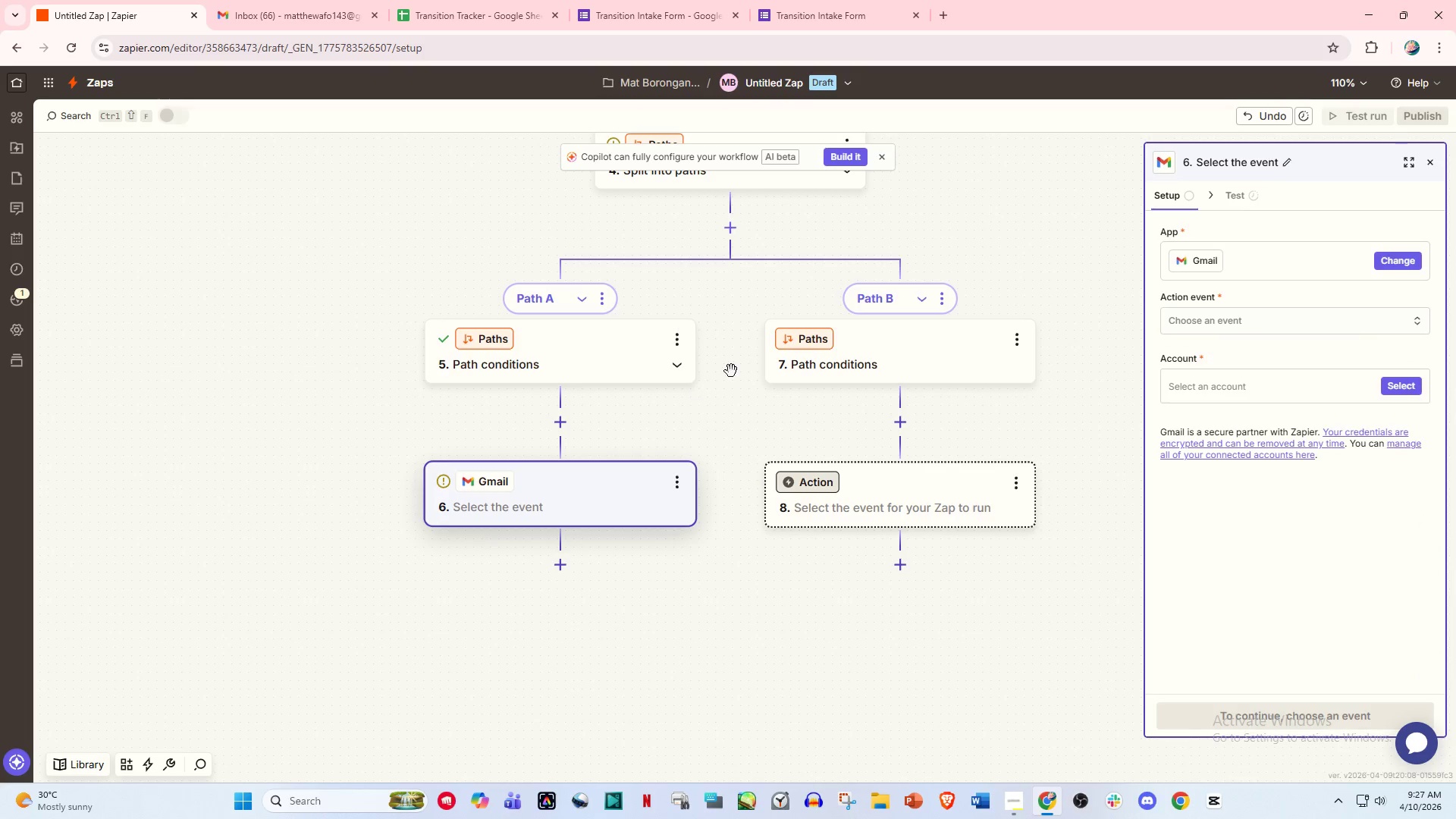 
left_click([893, 350])
 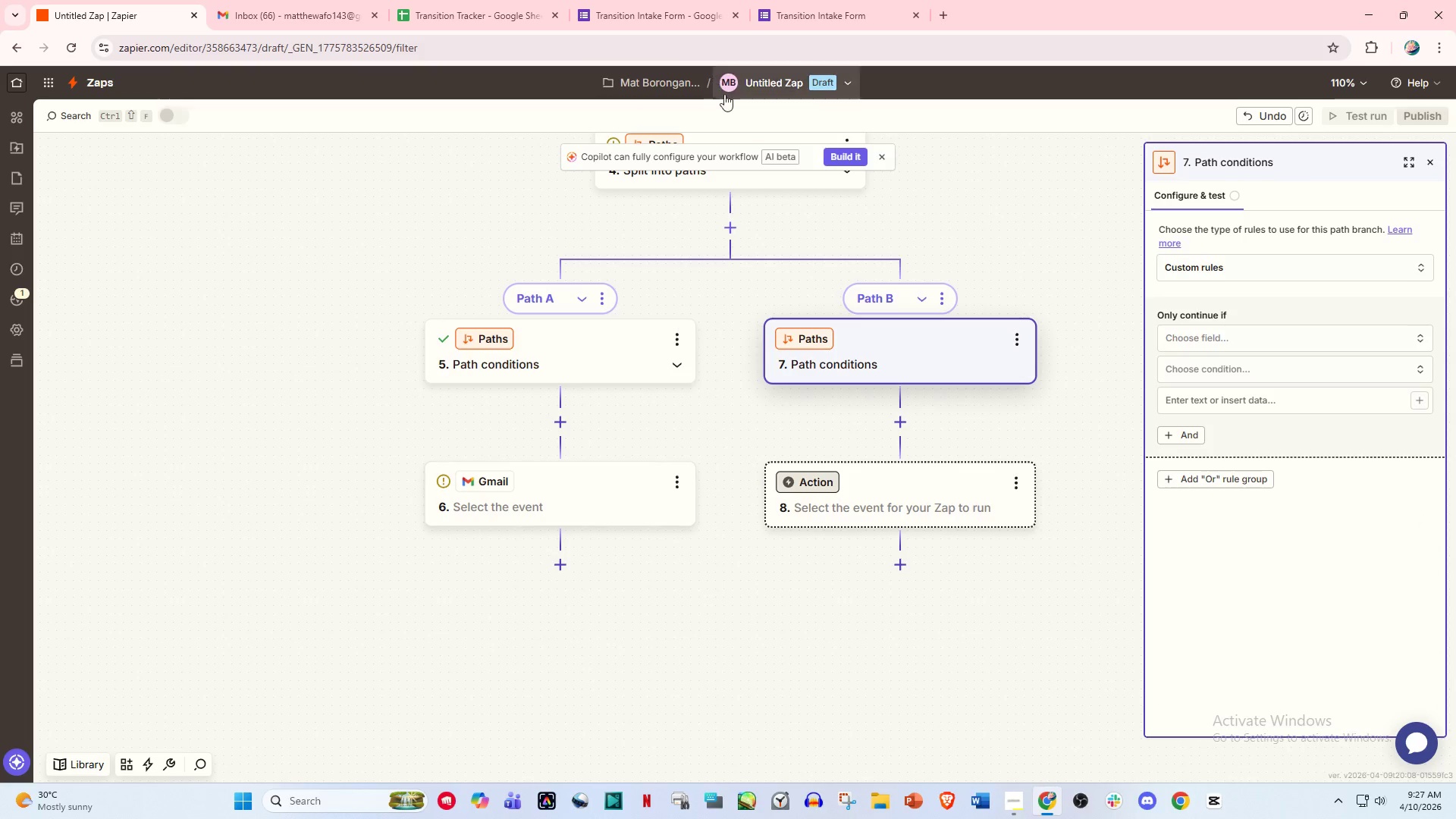 
left_click([663, 0])
 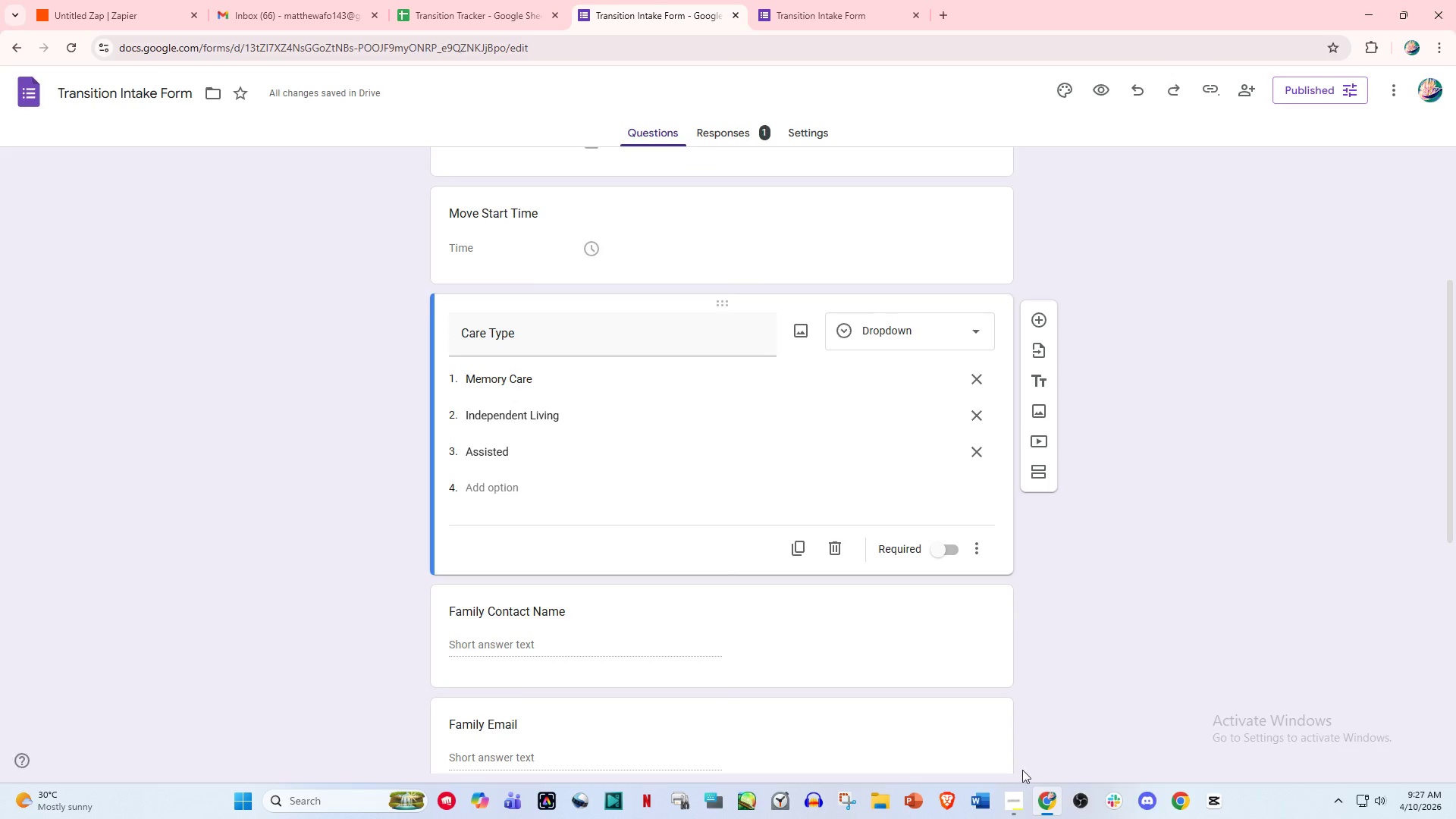 
scroll: coordinate [786, 267], scroll_direction: up, amount: 1.0
 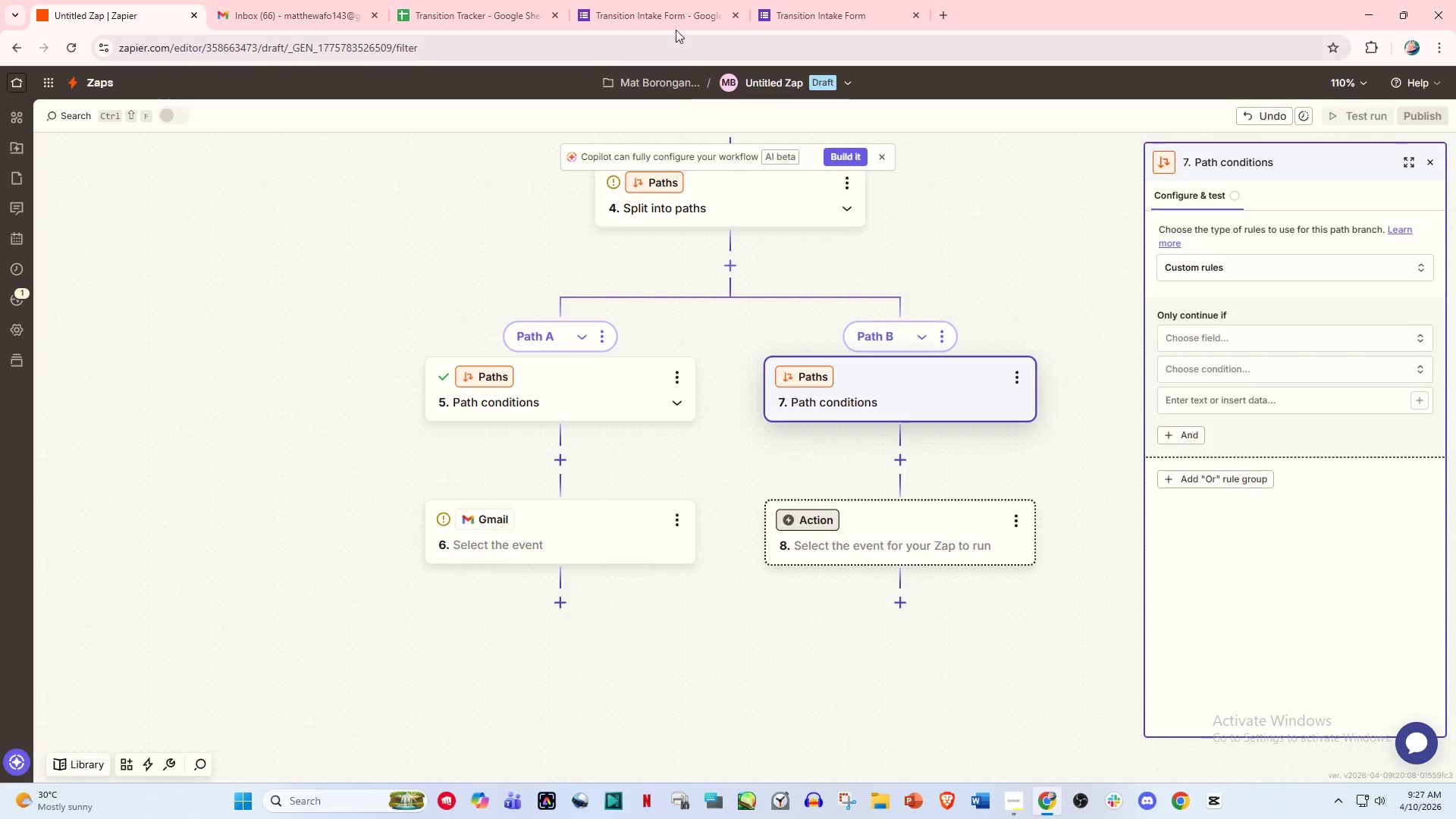 
left_click([1022, 799])